 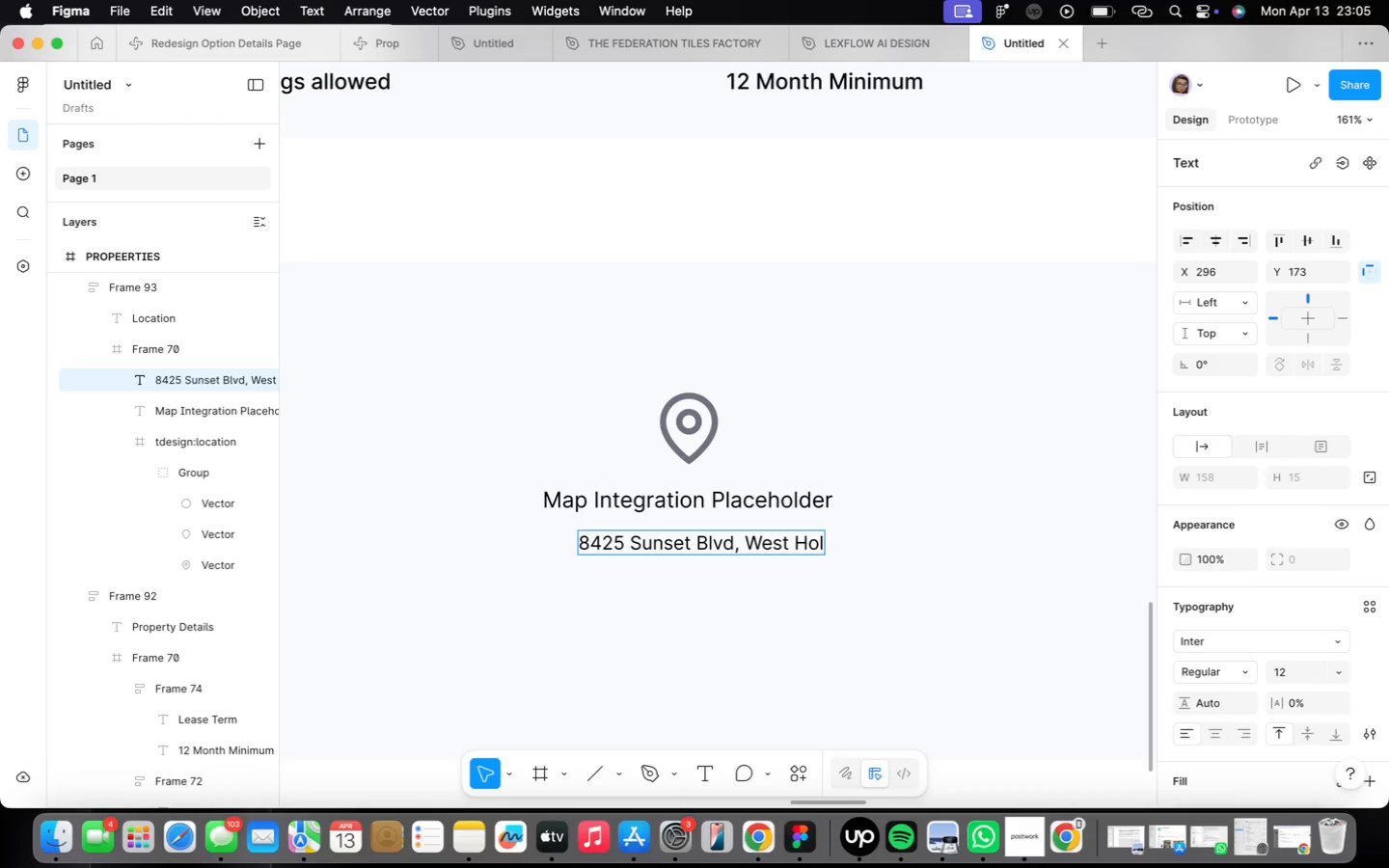 
left_click([1146, 7])
 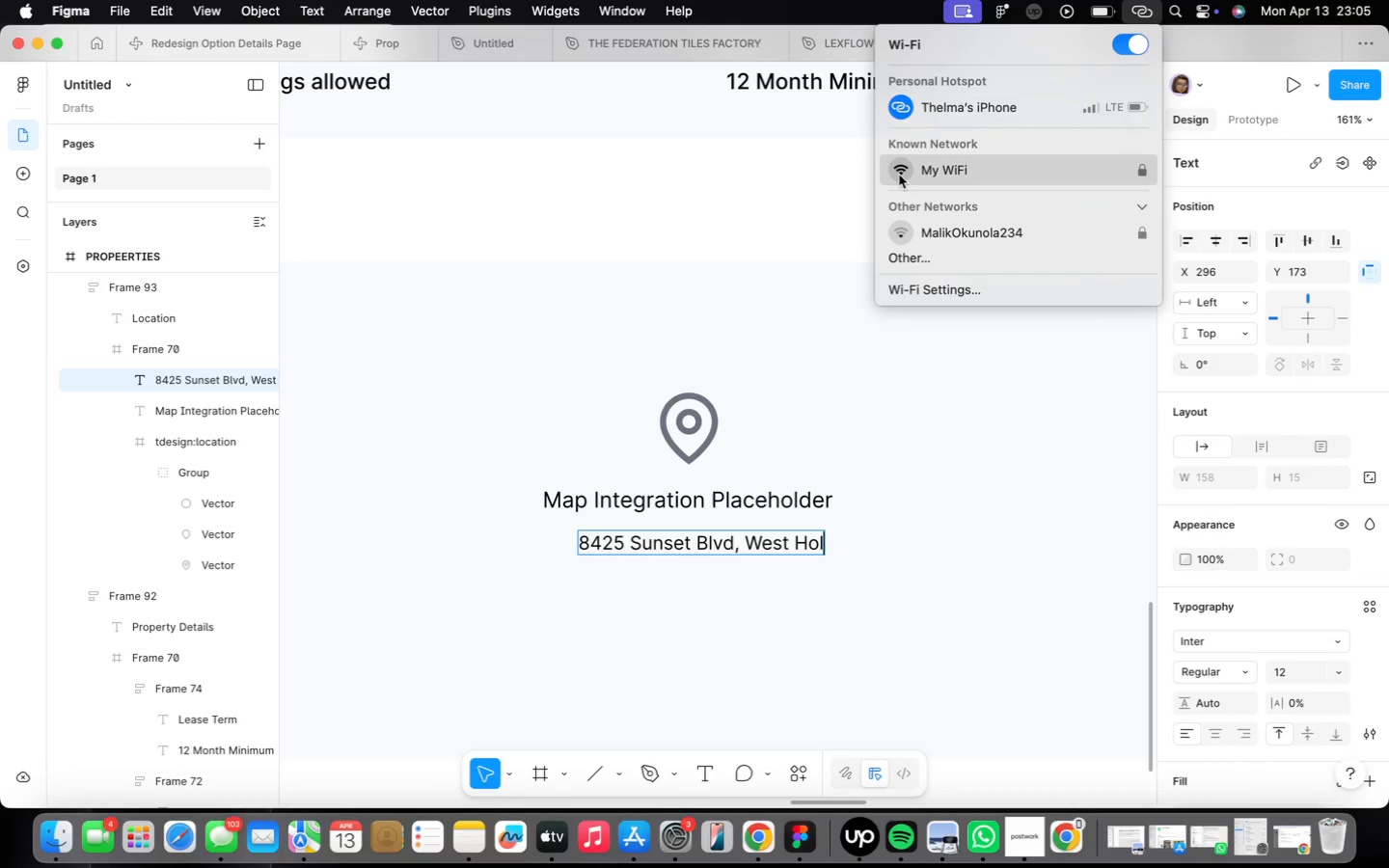 
left_click([901, 170])
 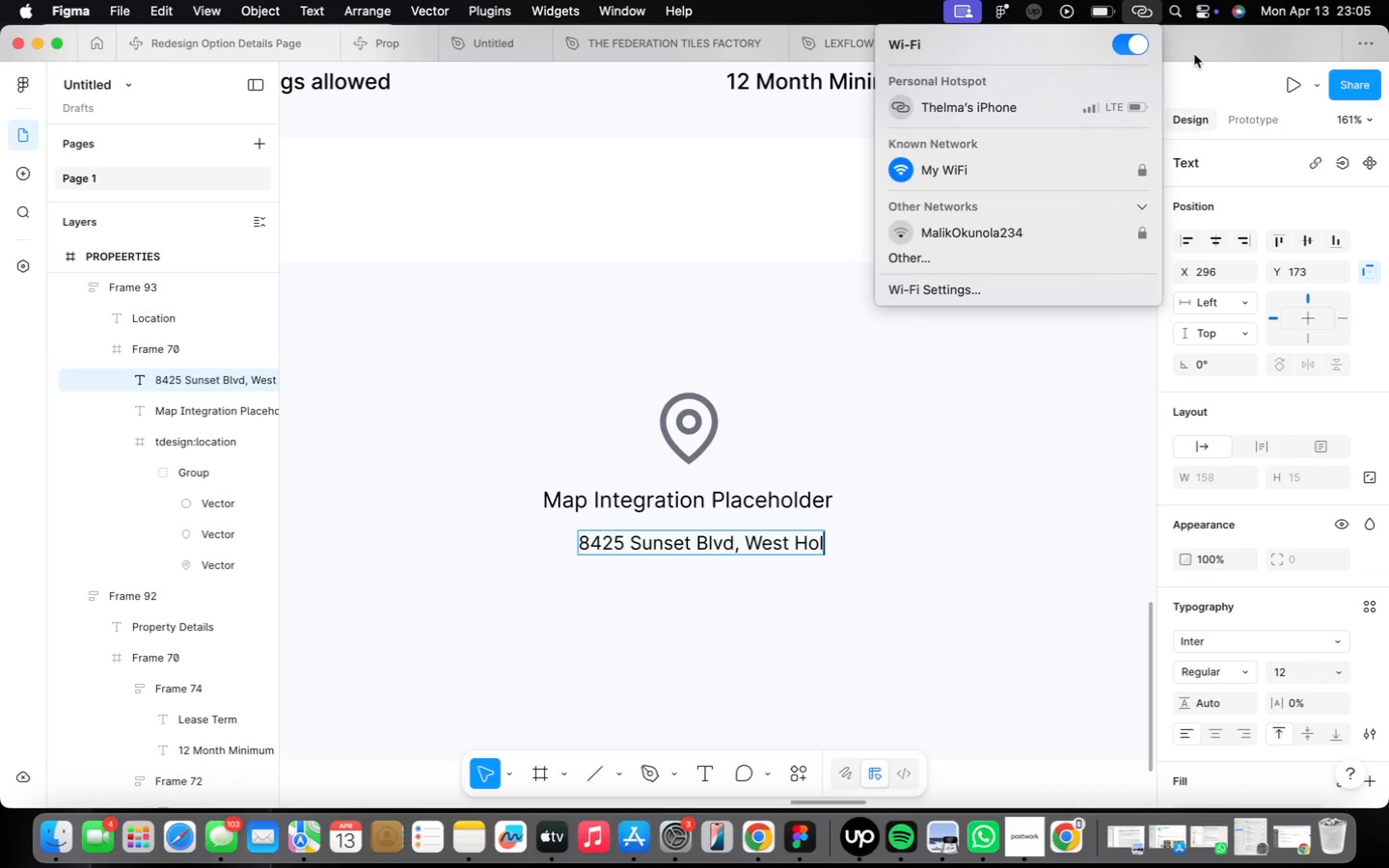 
left_click([1193, 53])
 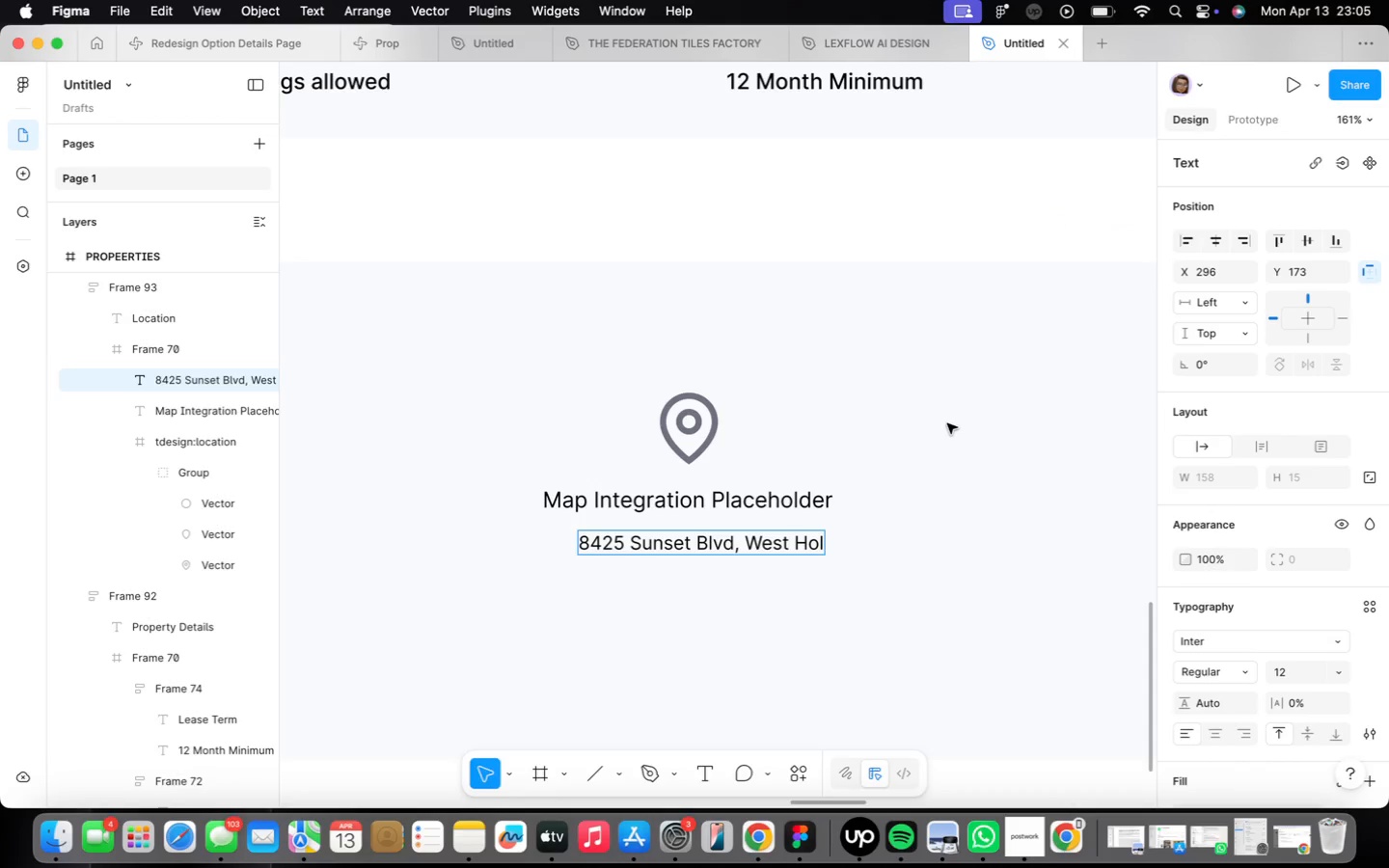 
type(lywod, CA 90069)
 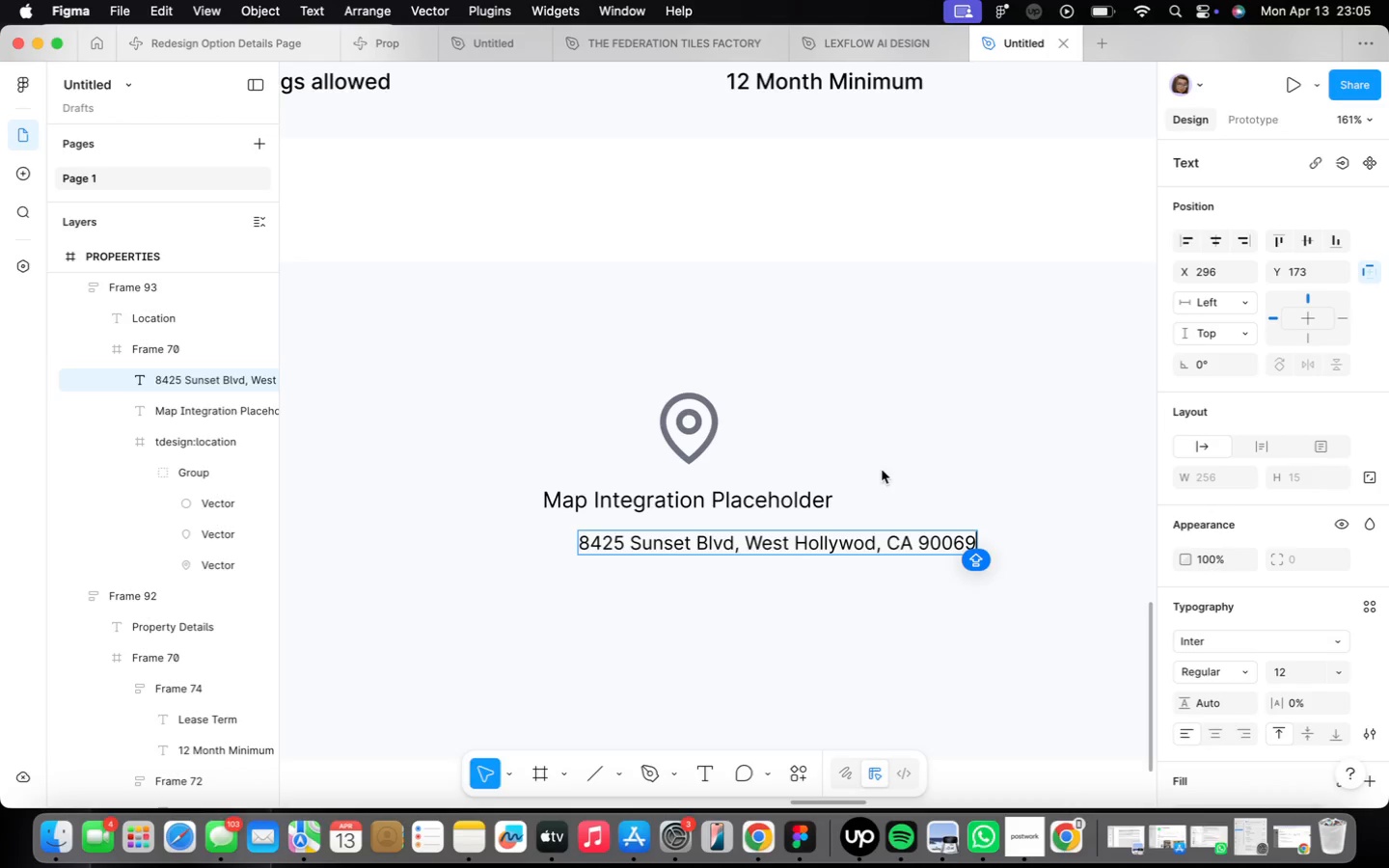 
left_click([856, 608])
 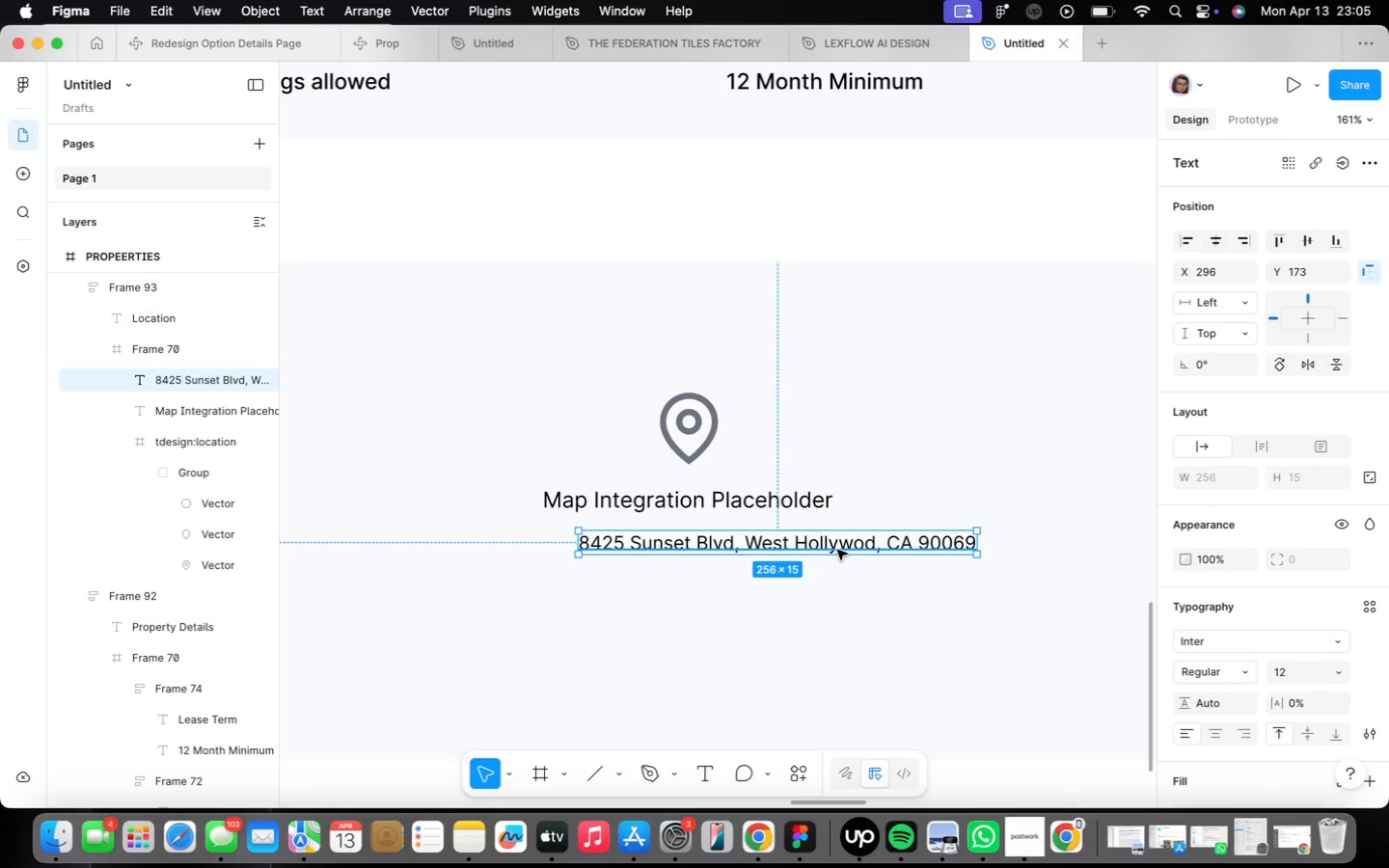 
left_click_drag(start_coordinate=[837, 550], to_coordinate=[748, 540])
 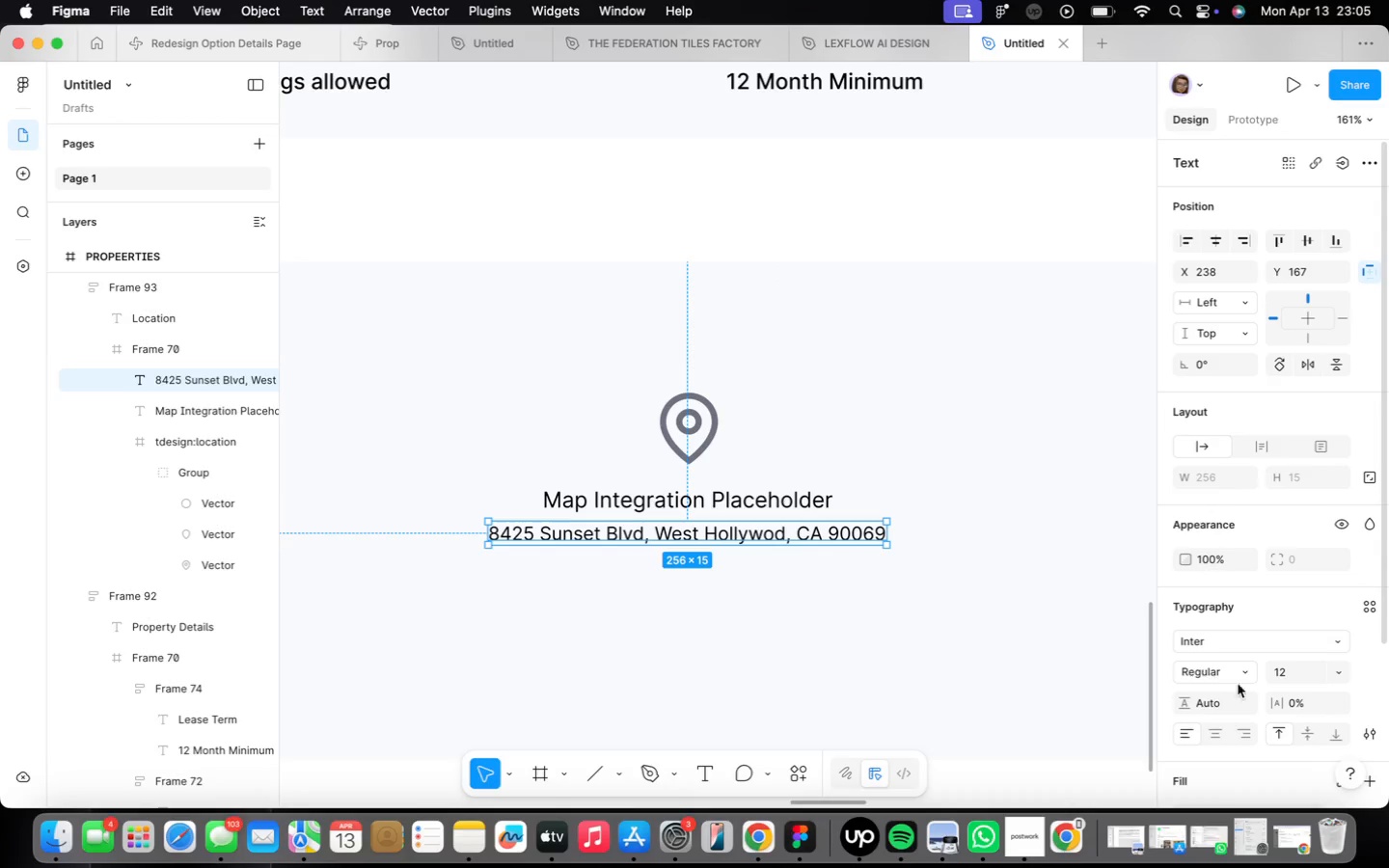 
scroll: coordinate [1260, 646], scroll_direction: down, amount: 15.0
 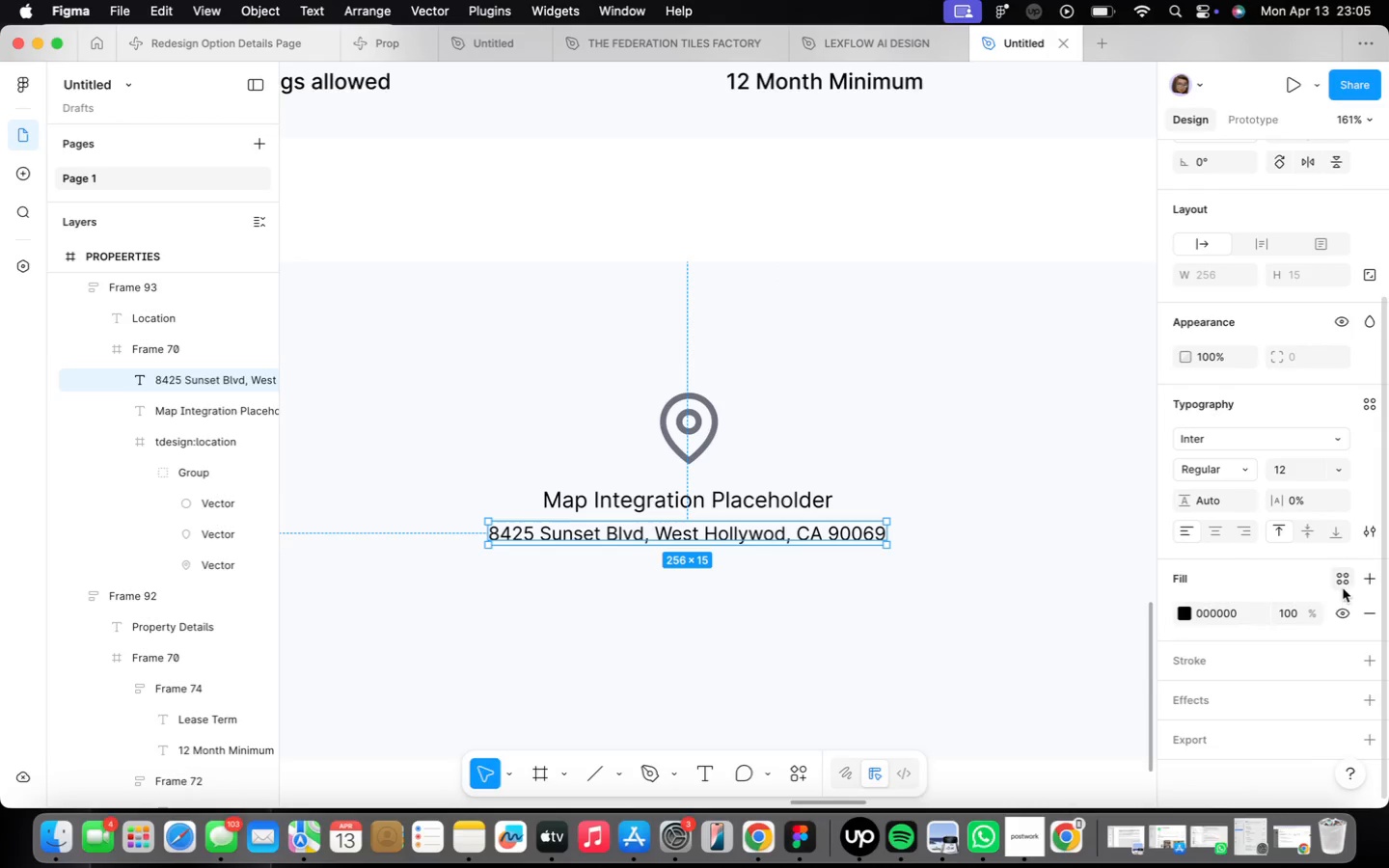 
left_click([1342, 581])
 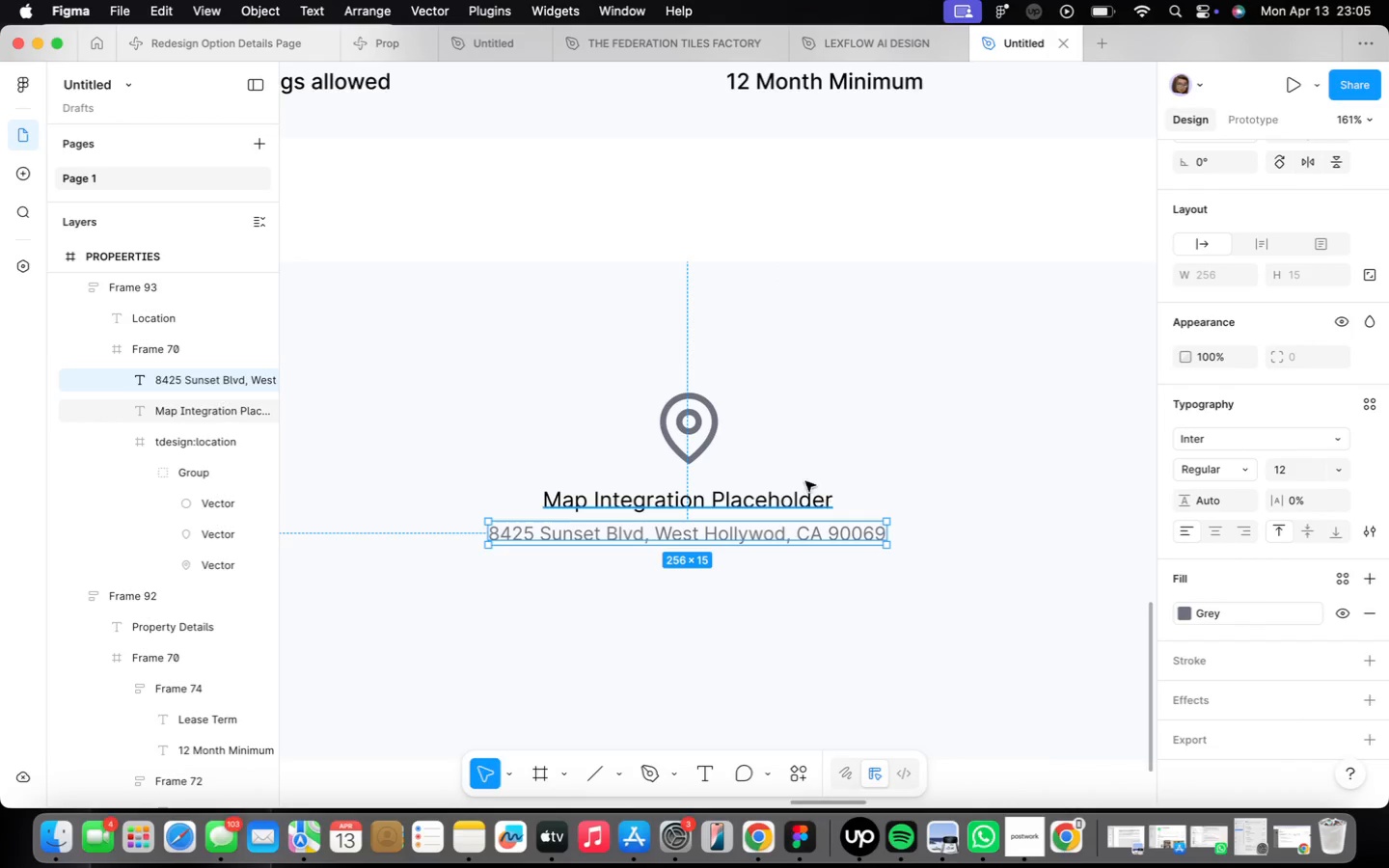 
left_click([797, 506])
 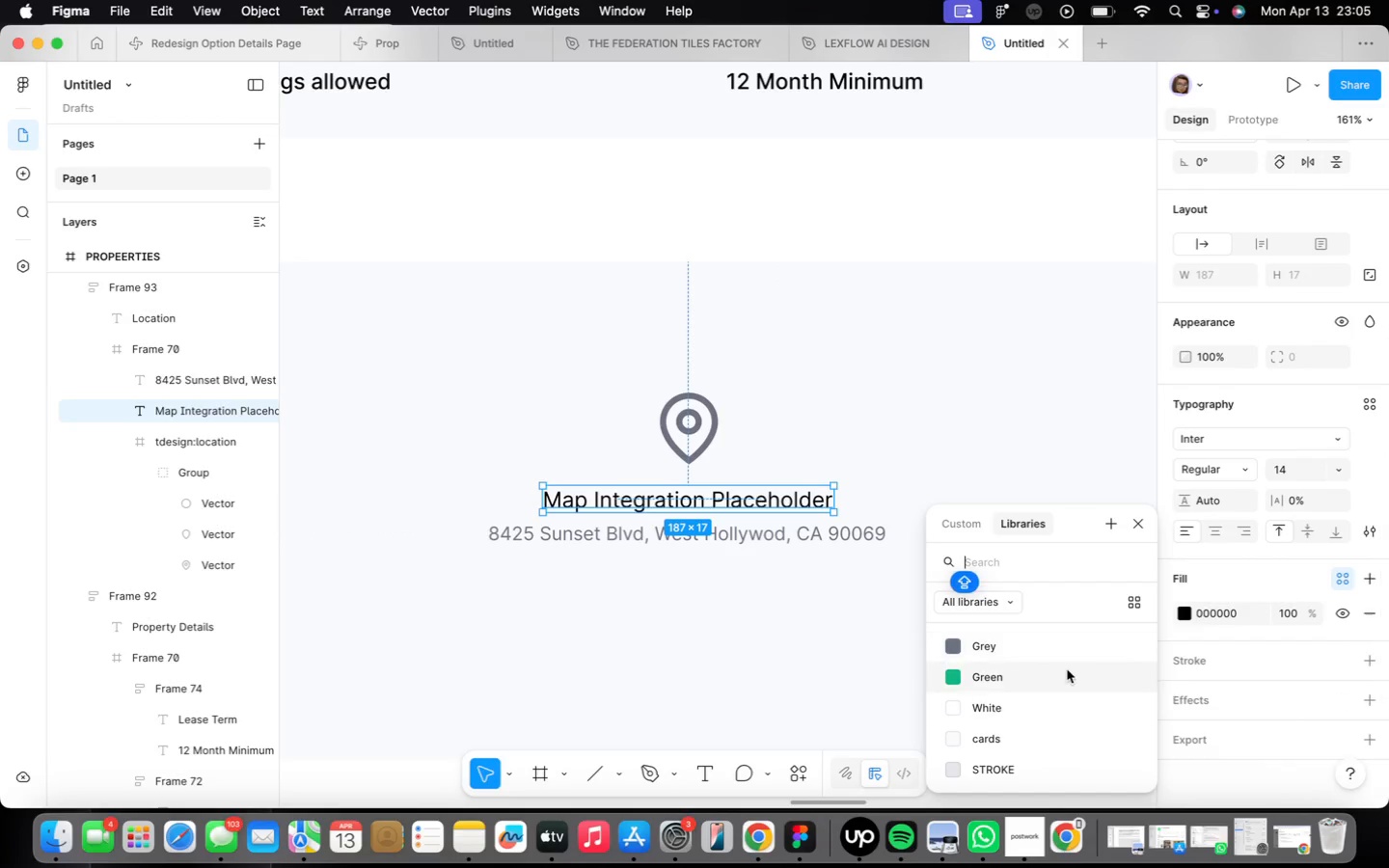 
left_click([1061, 649])
 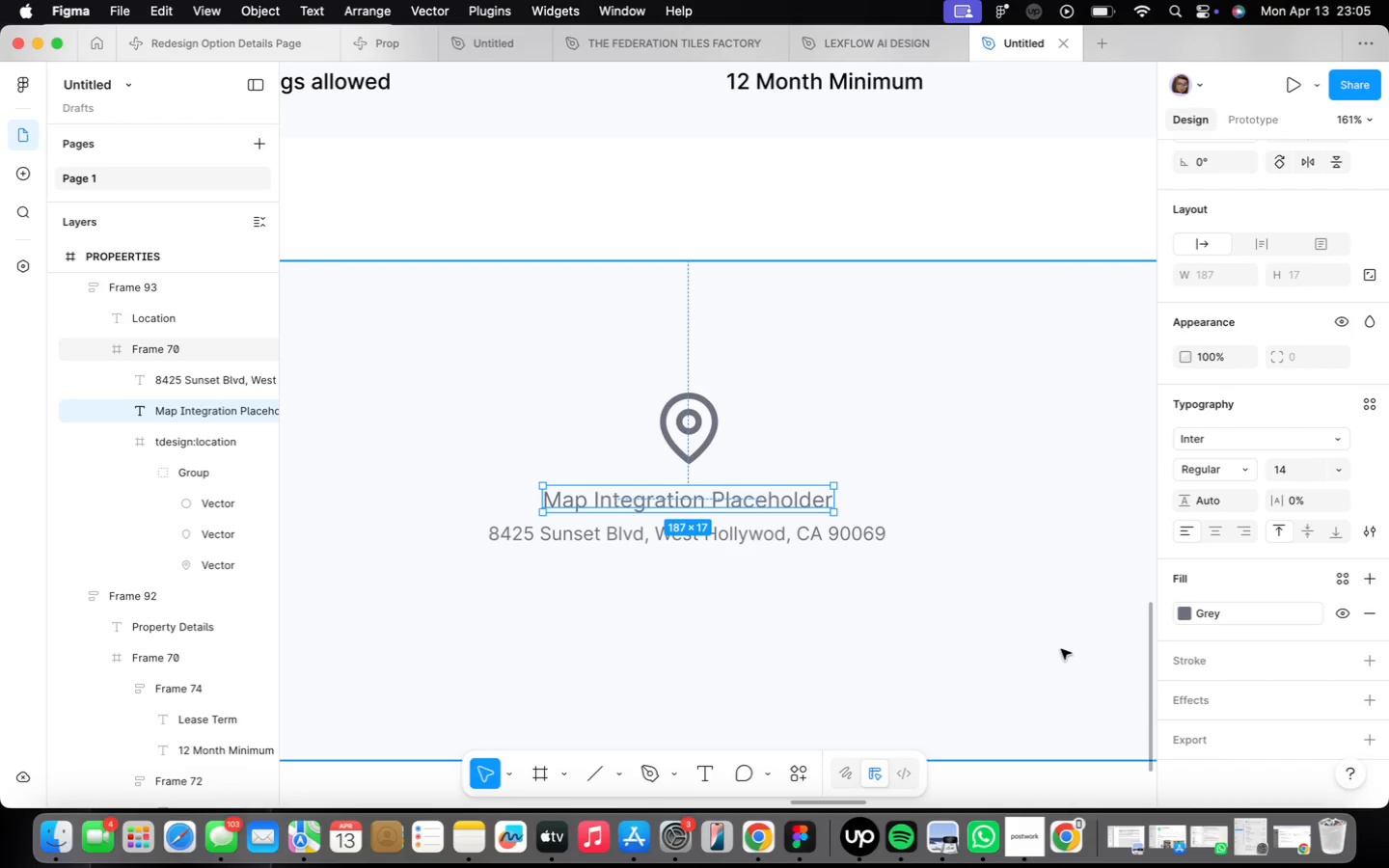 
wait(9.64)
 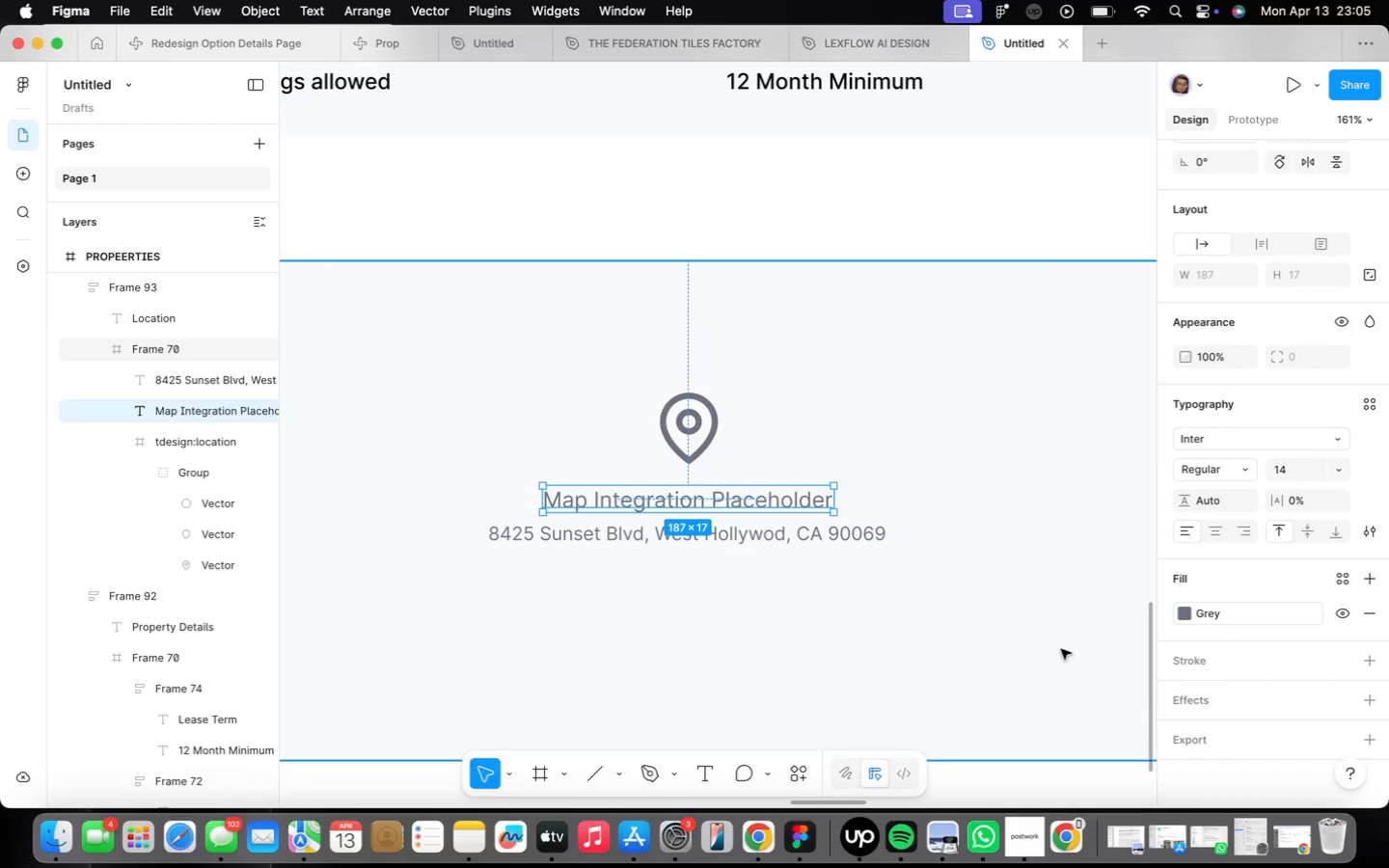 
left_click([1037, 837])